 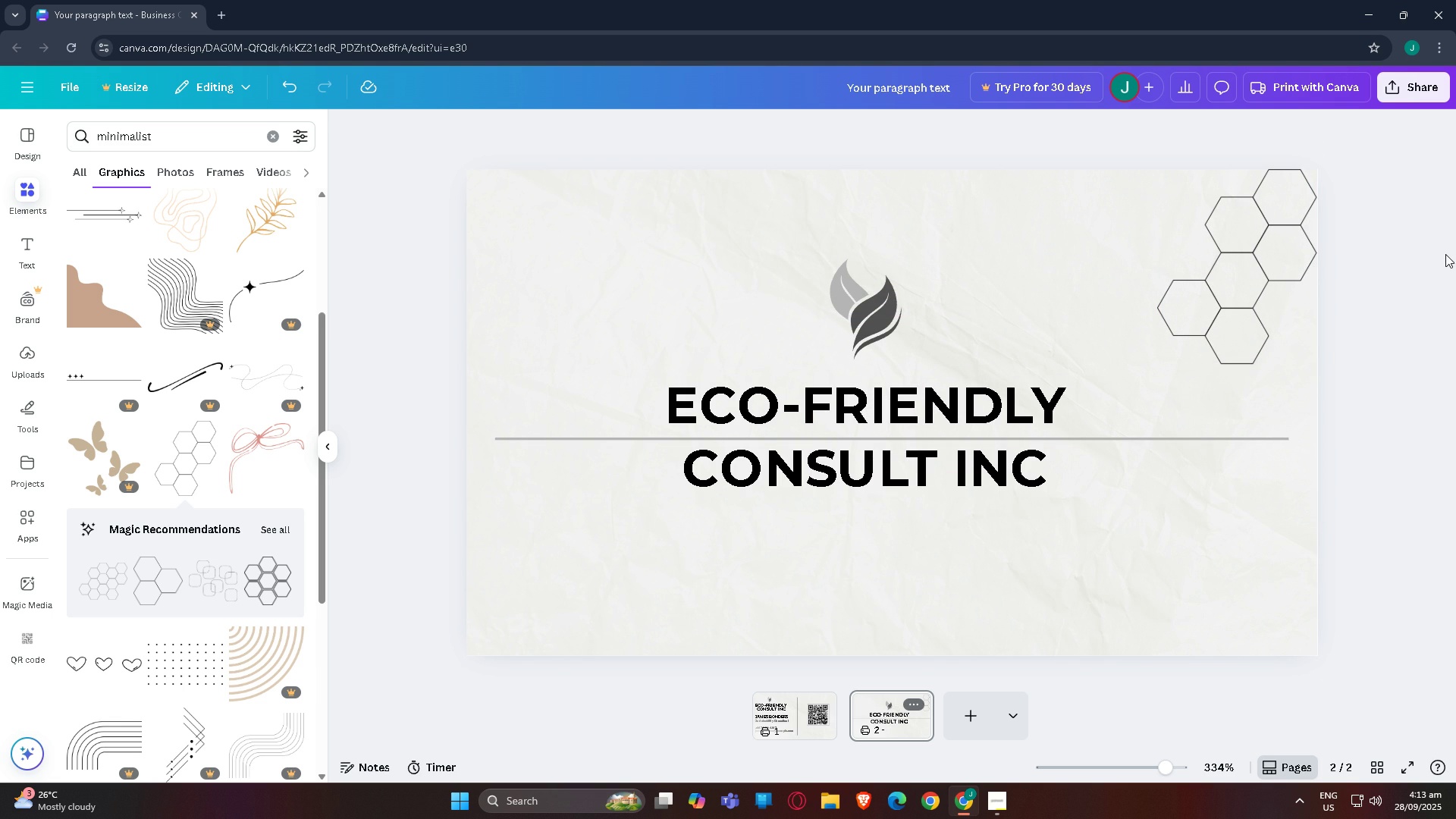 
left_click([1363, 298])
 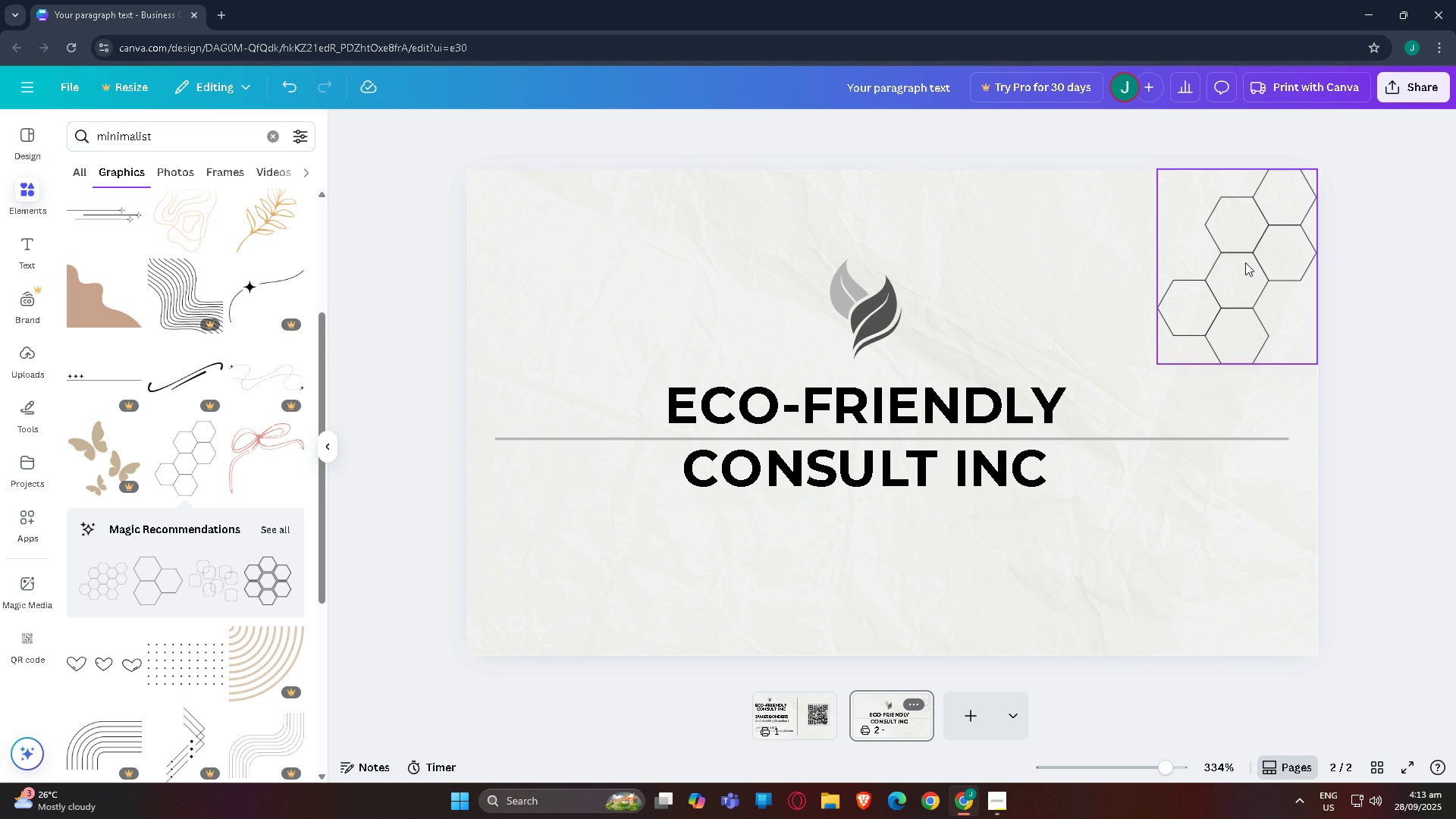 
left_click([1244, 262])
 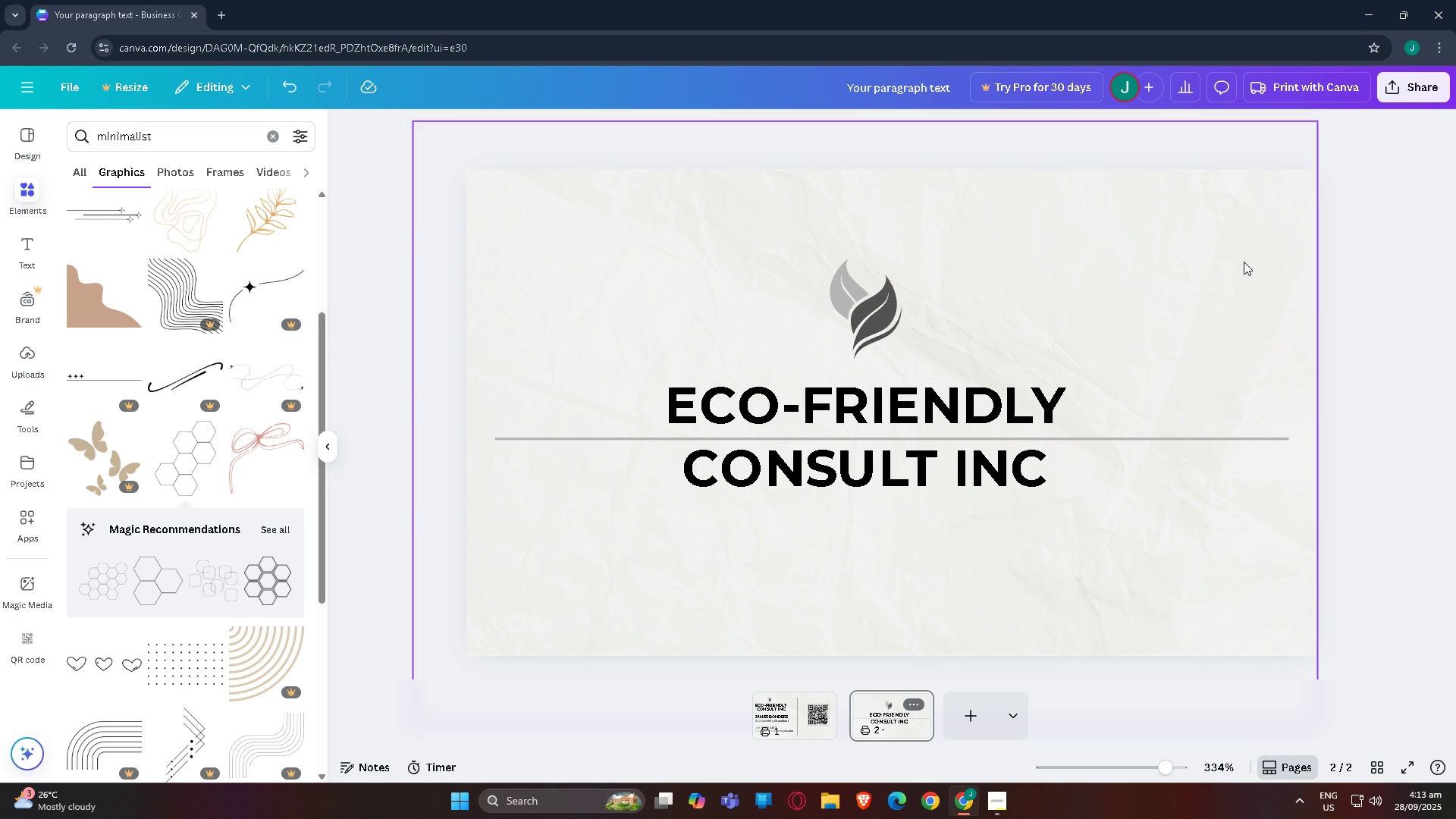 
key(Backspace)
 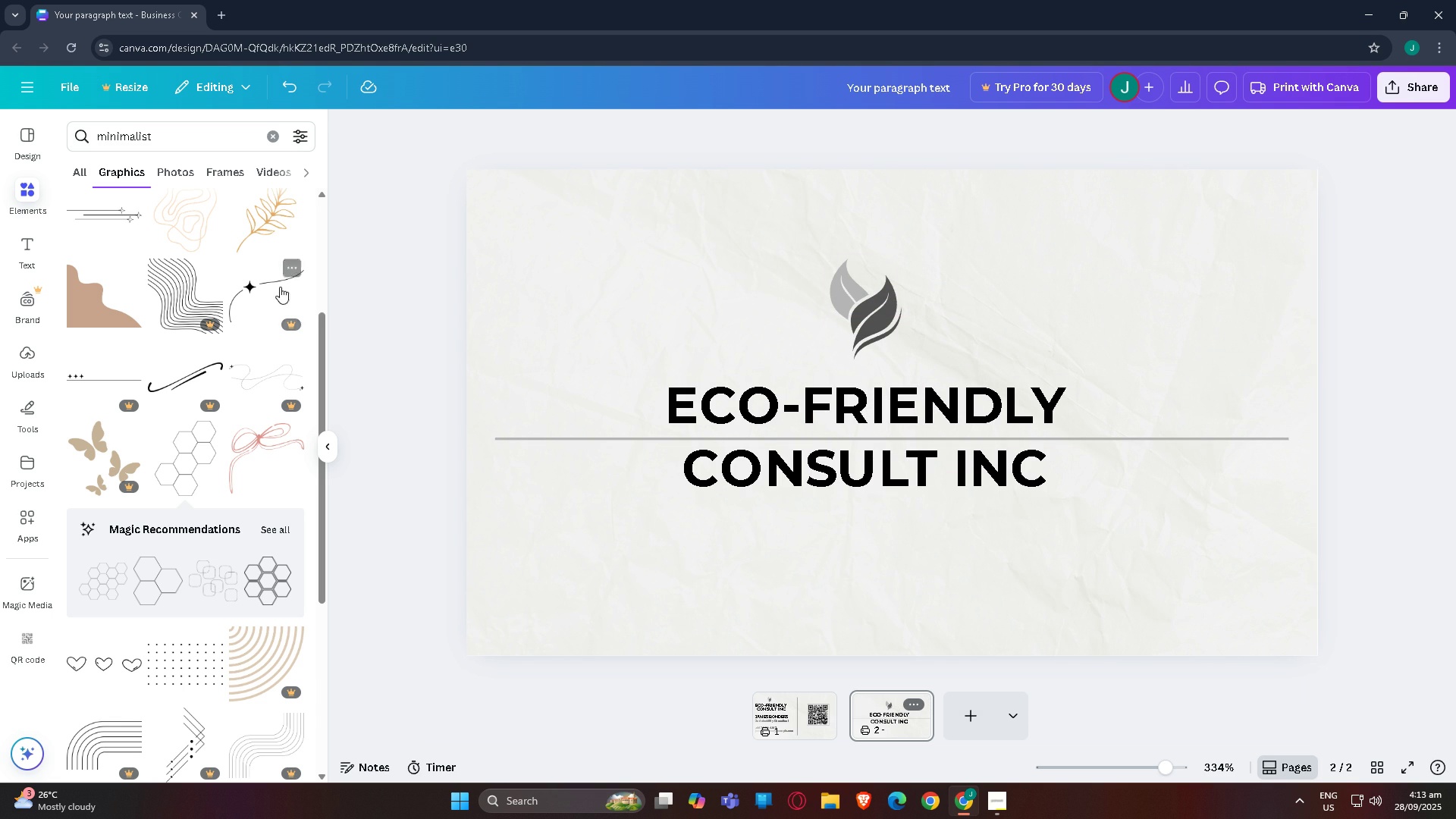 
scroll: coordinate [187, 428], scroll_direction: down, amount: 12.0
 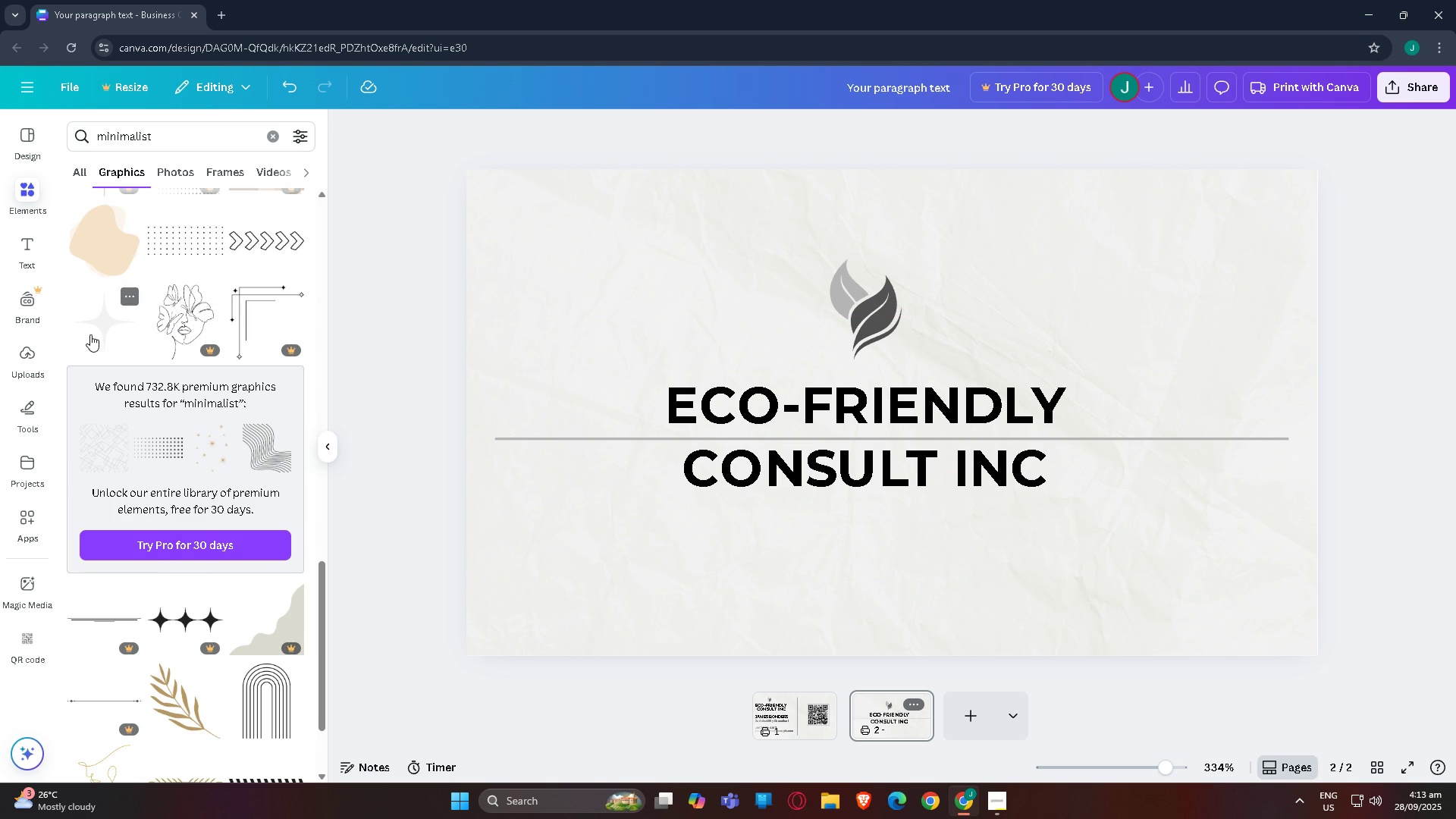 
left_click([90, 334])